 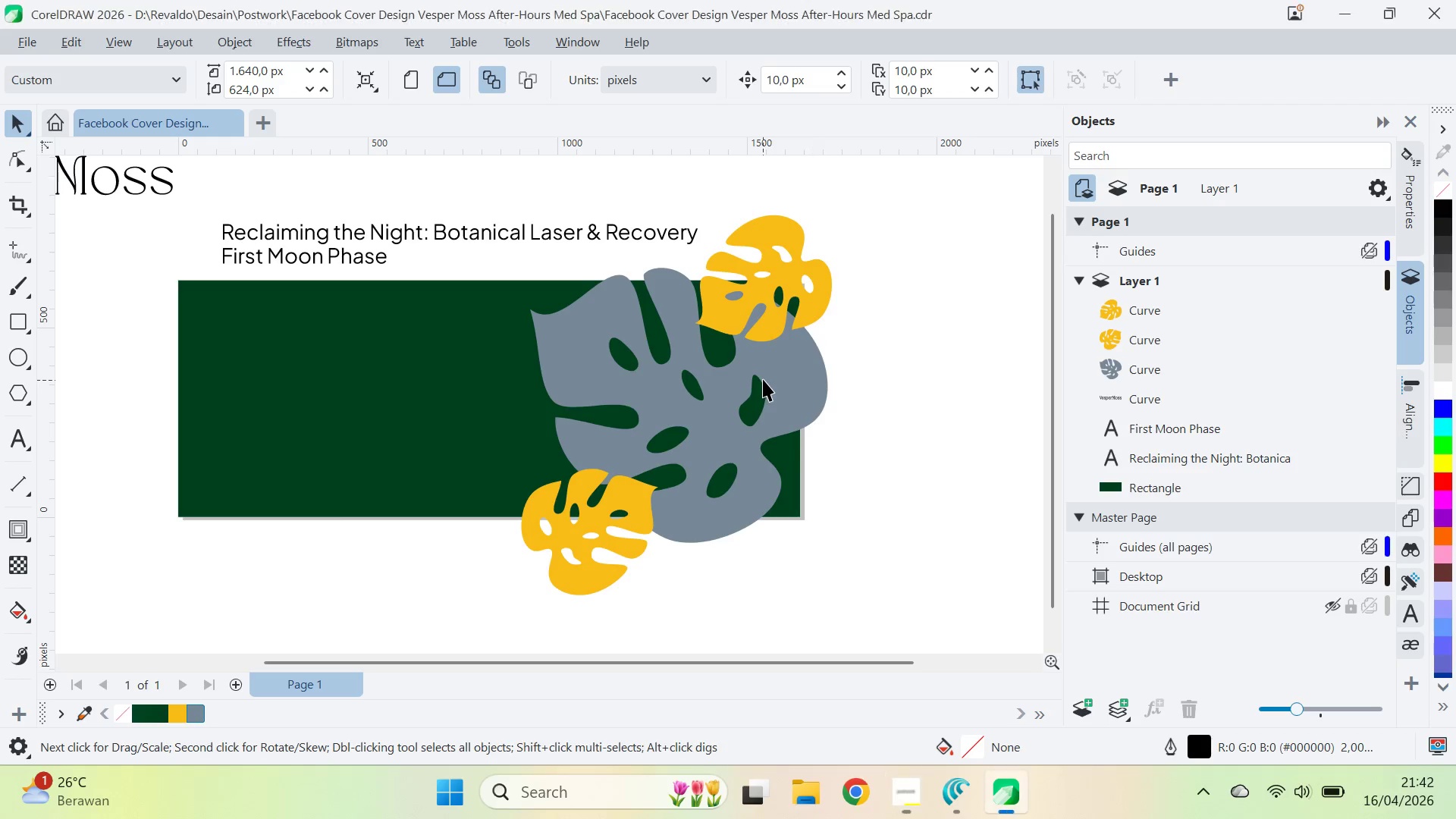 
scroll: coordinate [794, 409], scroll_direction: down, amount: 3.0
 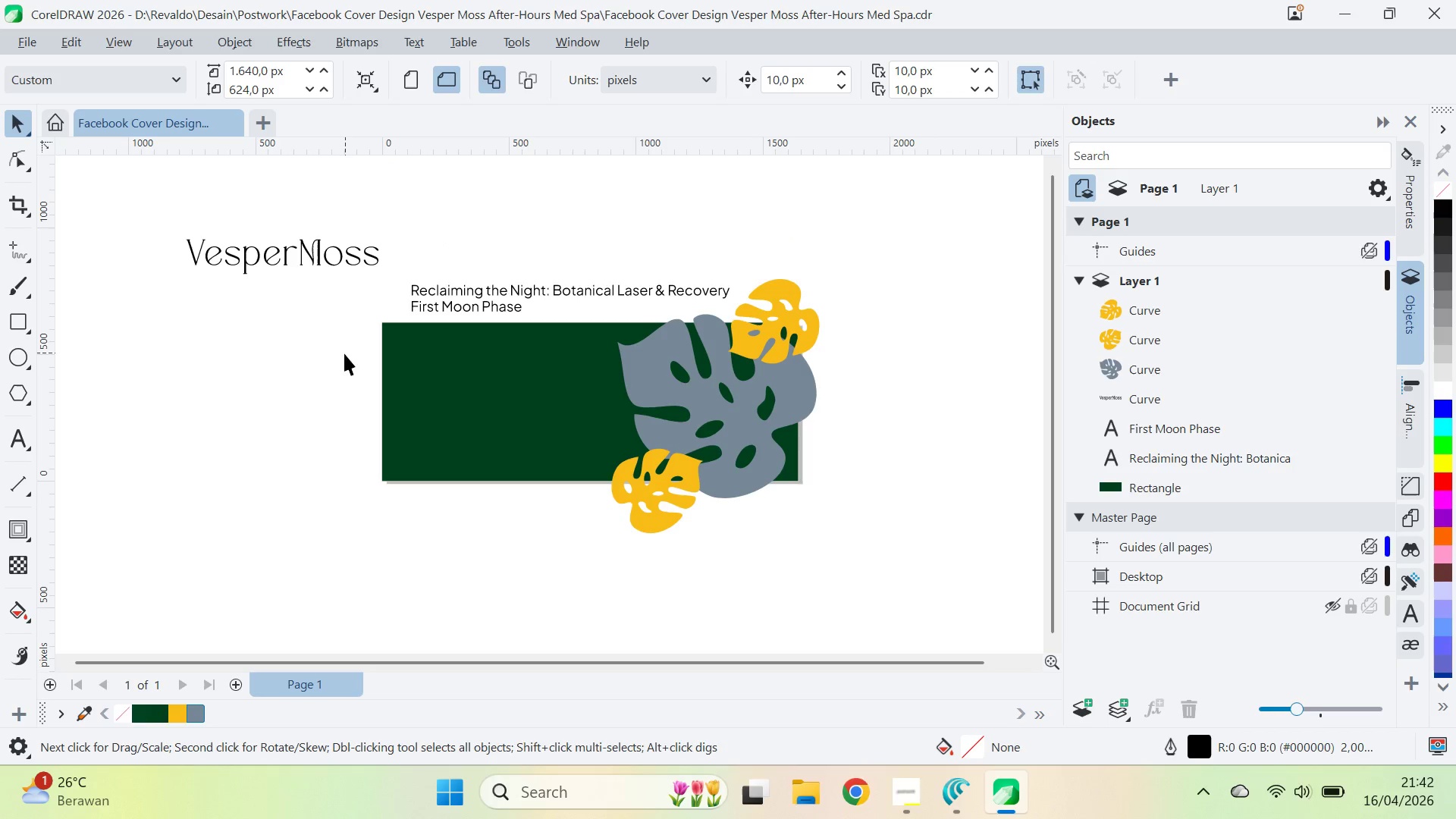 
left_click([340, 356])
 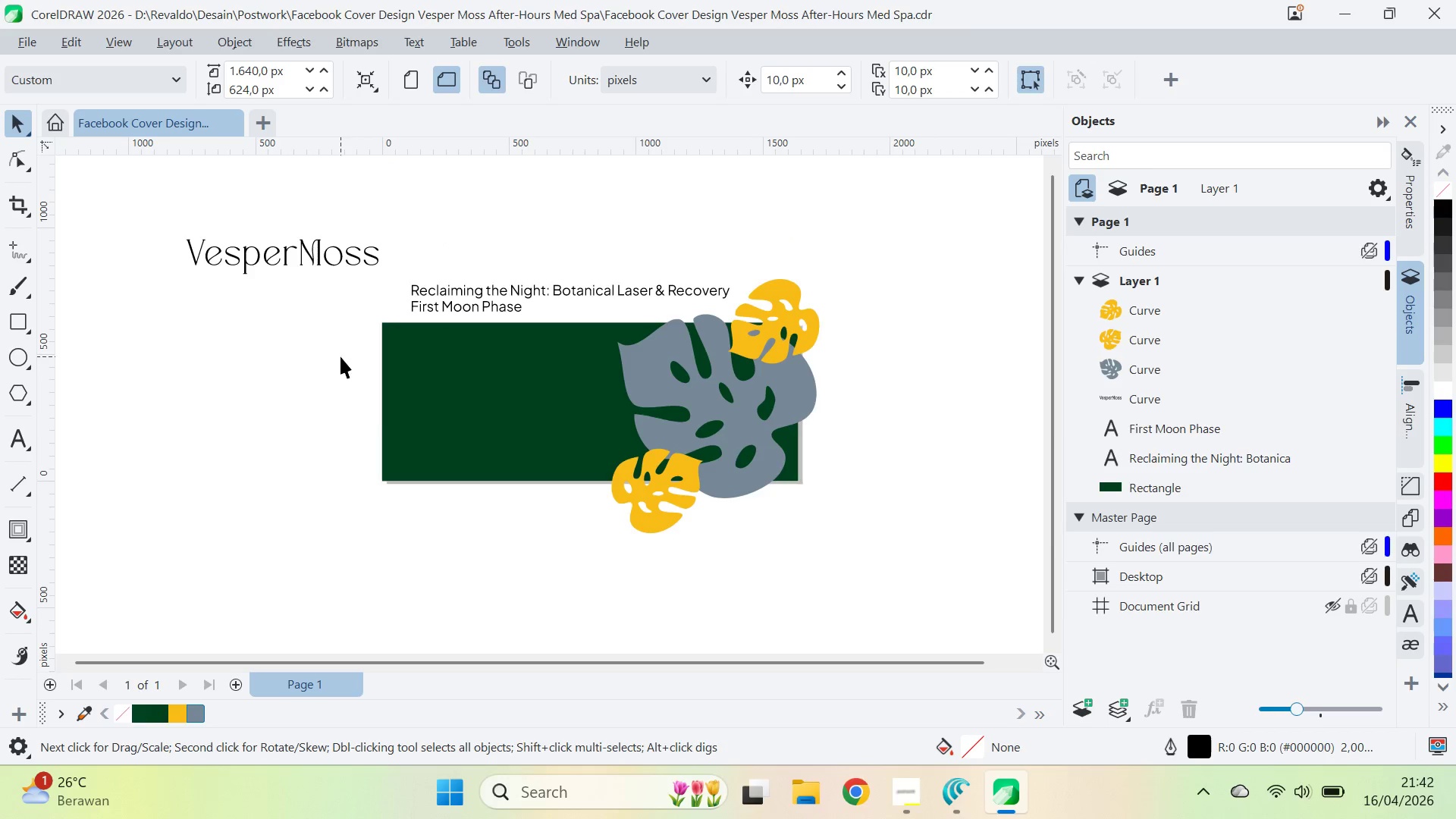 
key(Alt+Tab)
 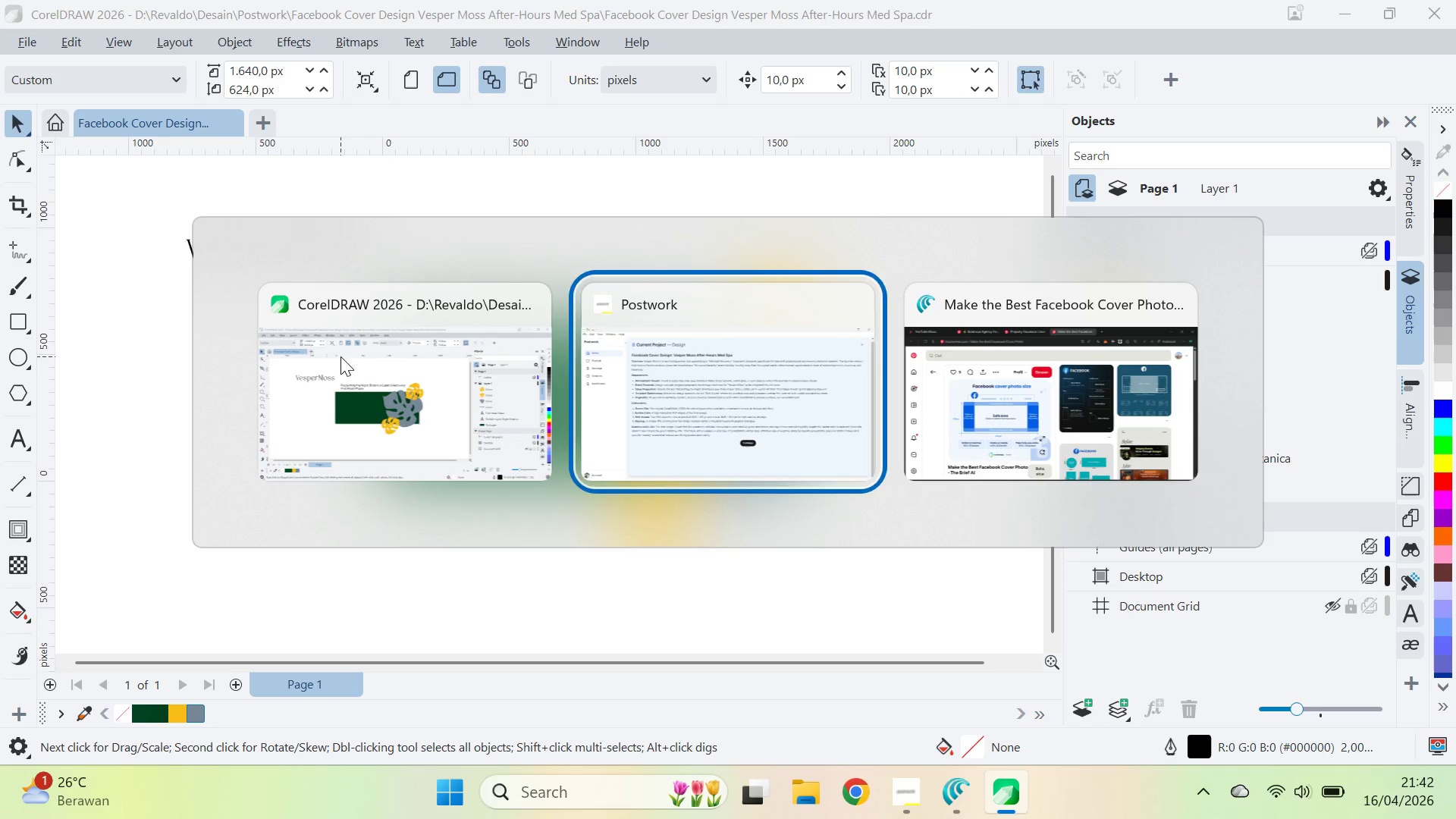 
key(Alt+Tab)
 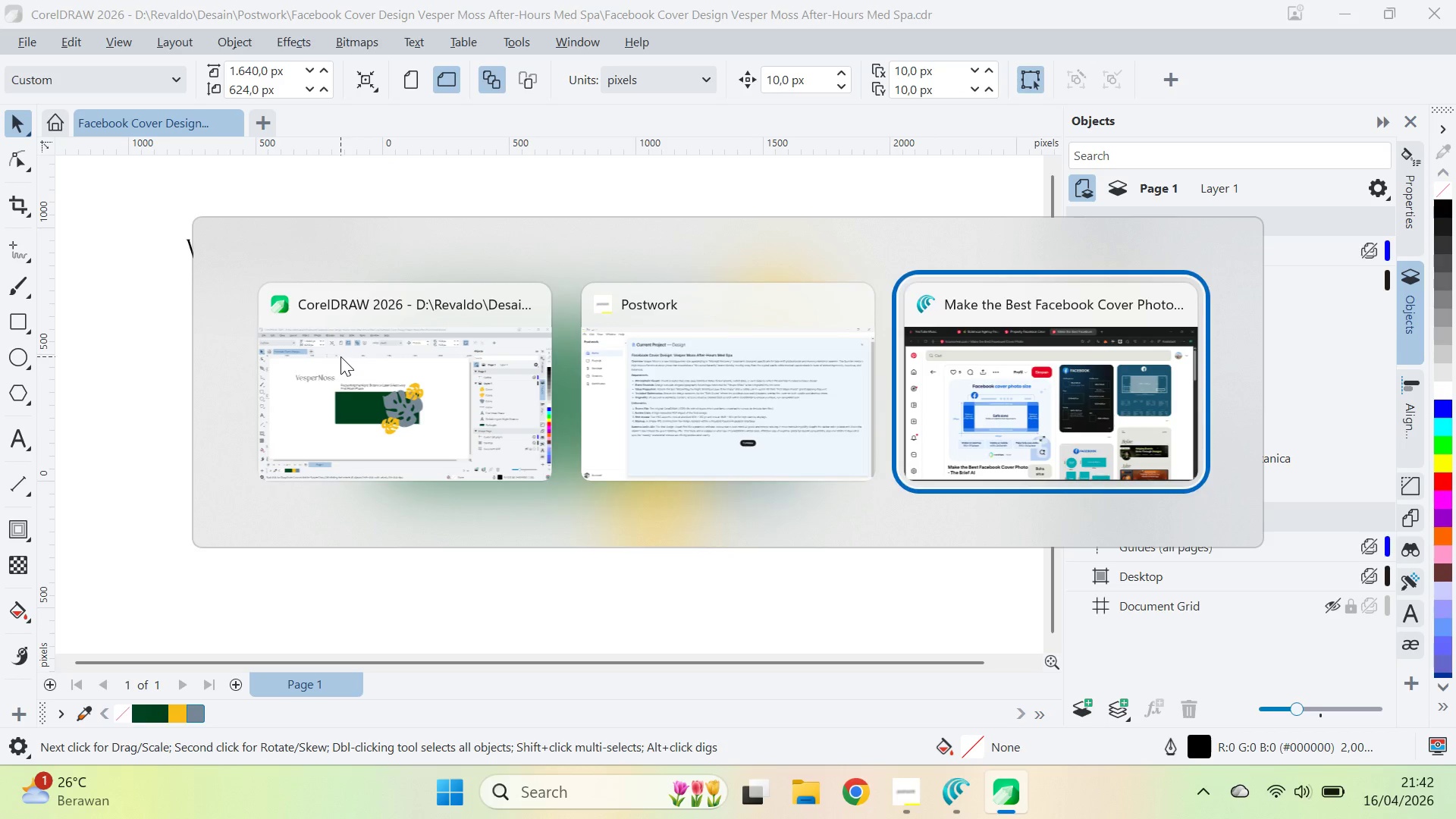 
key(Alt+Tab)
 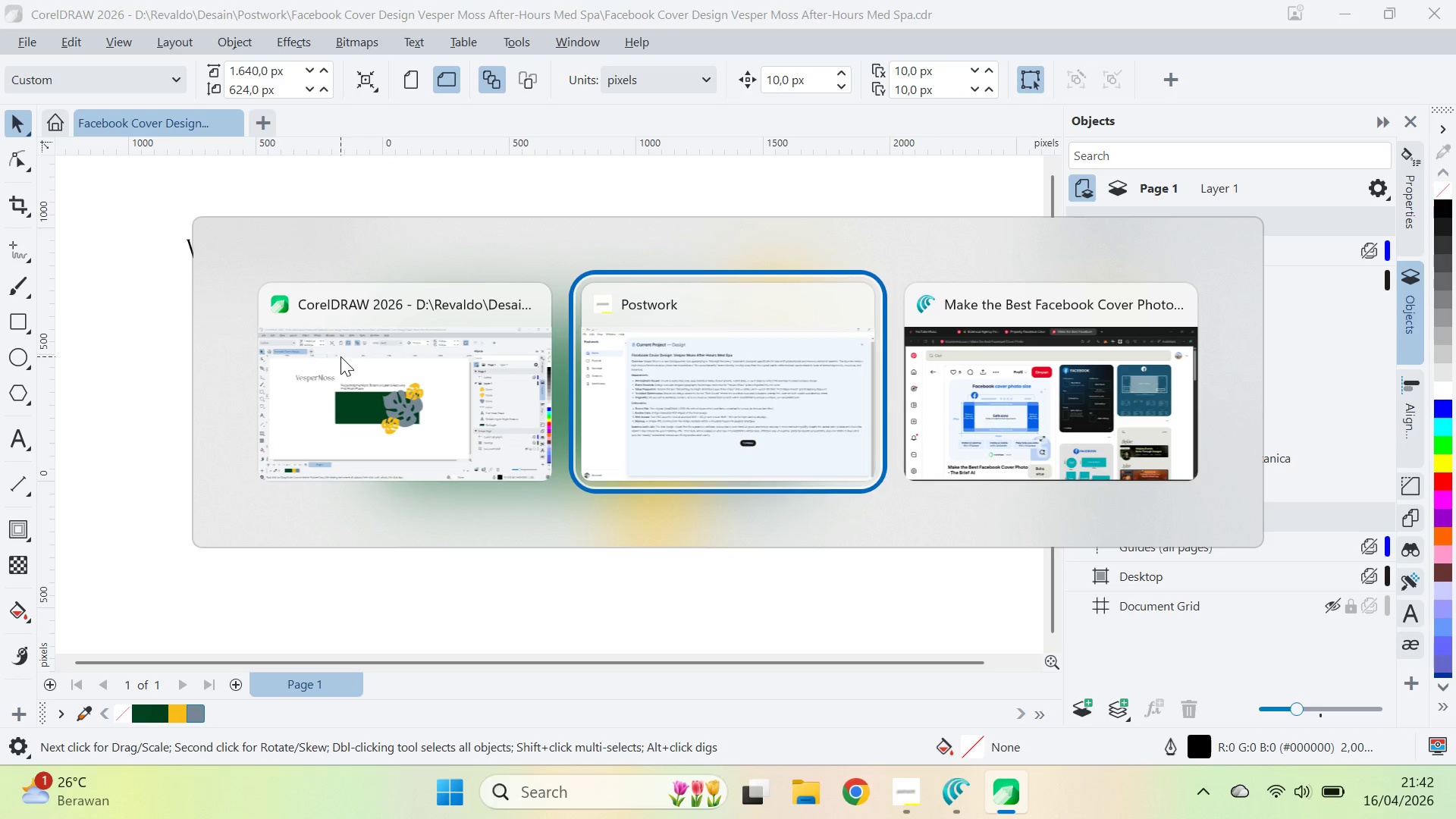 
key(Alt+Tab)